 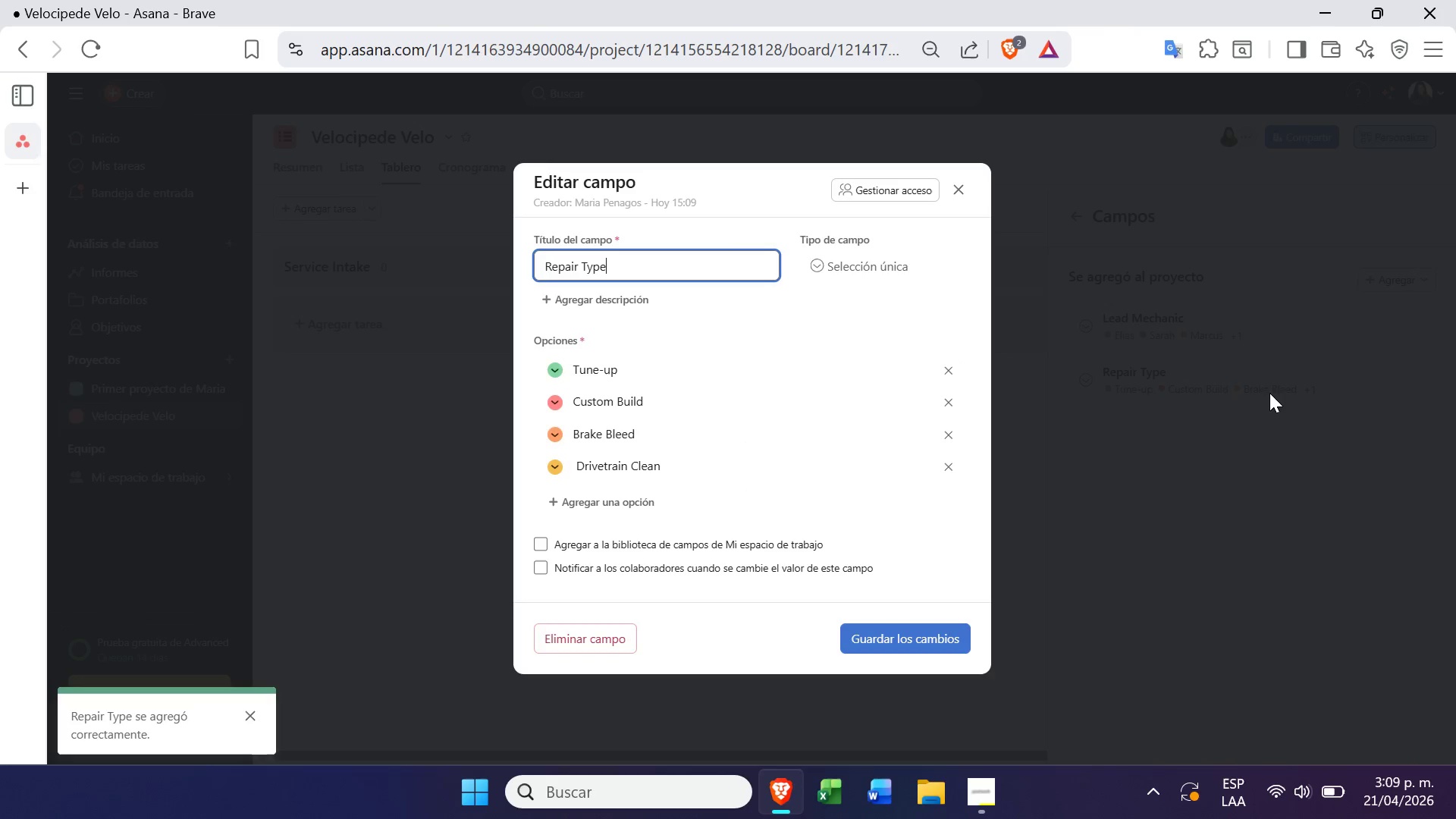 
left_click([1338, 495])
 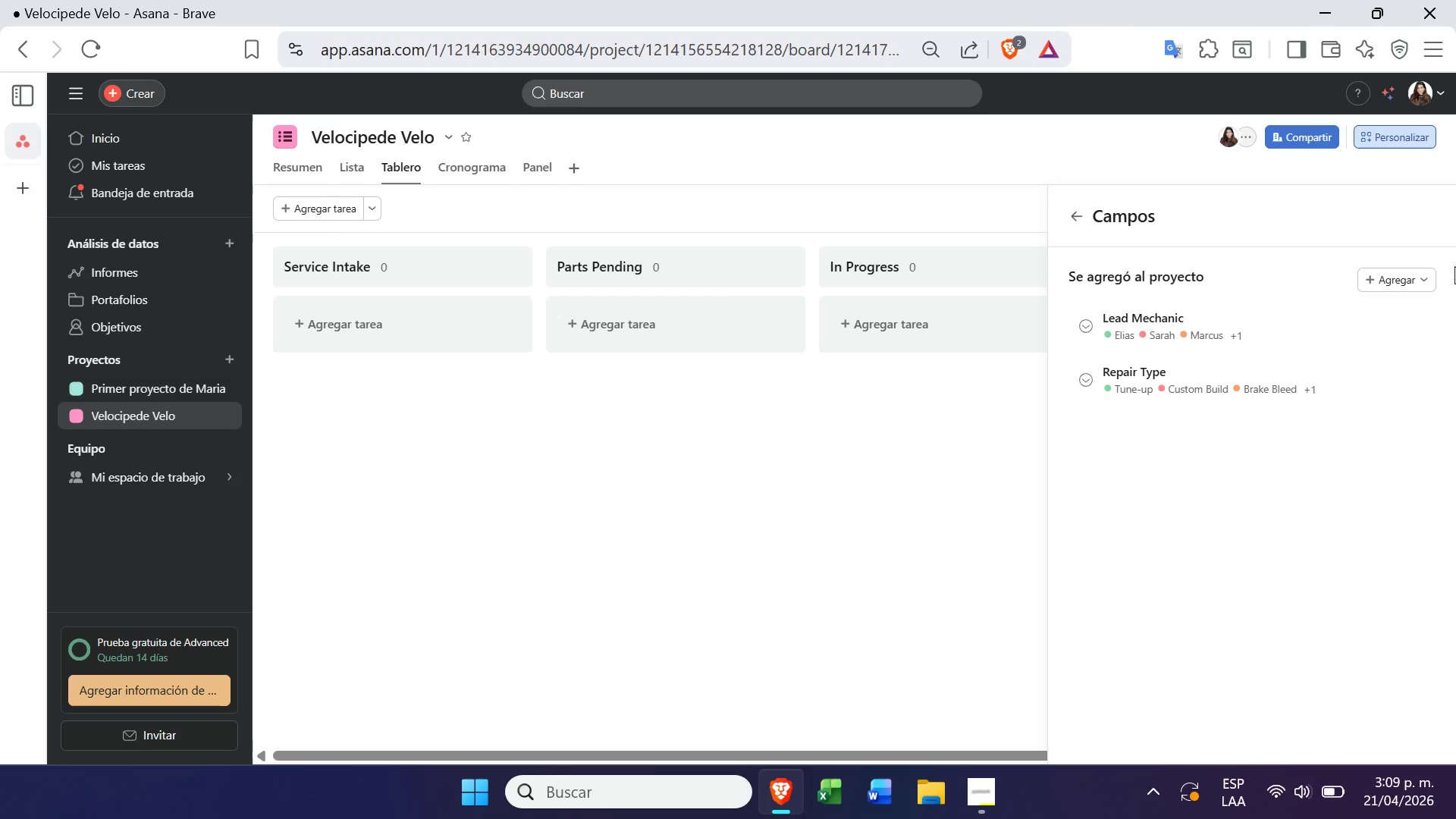 
left_click([1411, 272])
 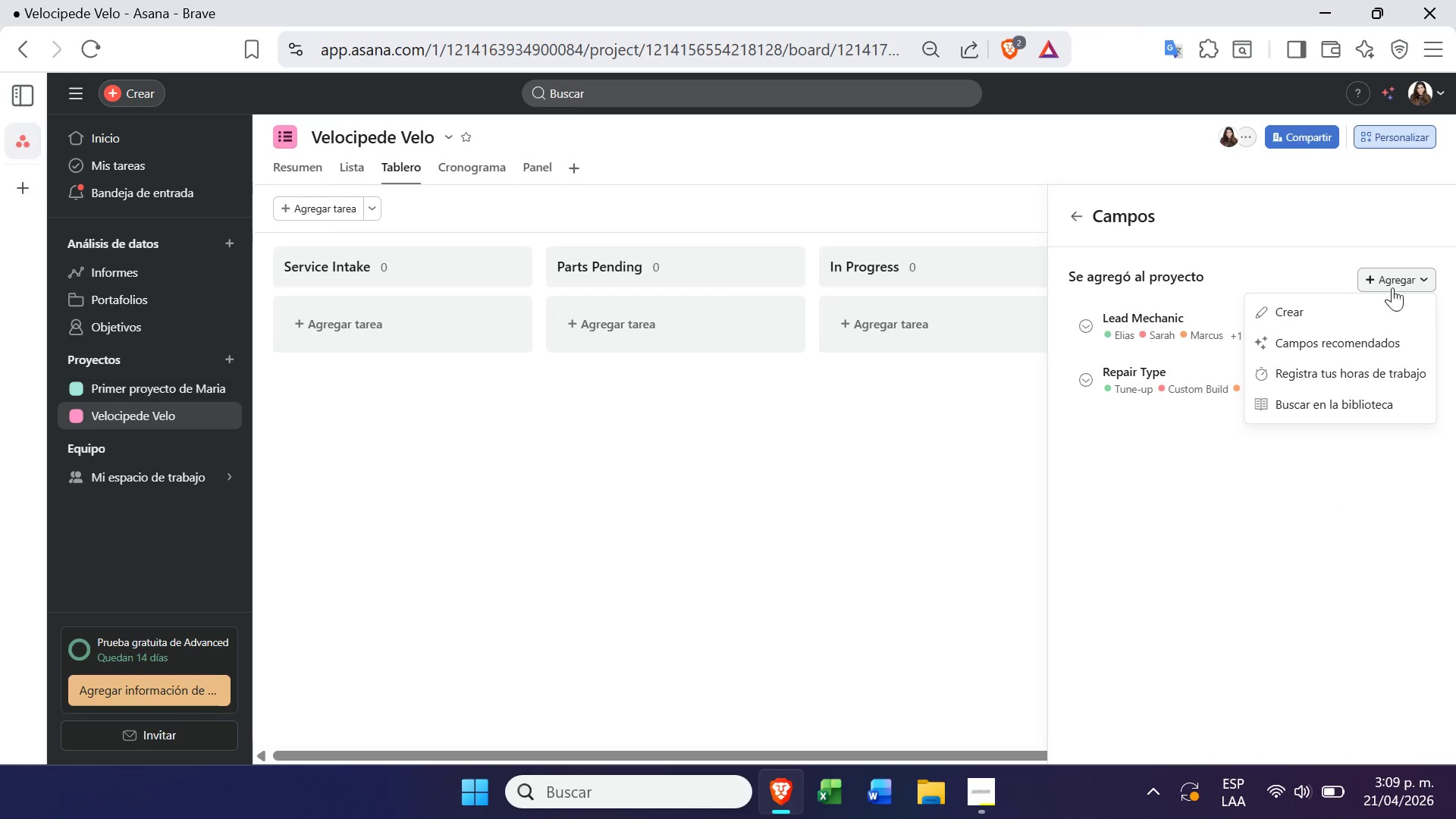 
left_click([1373, 300])
 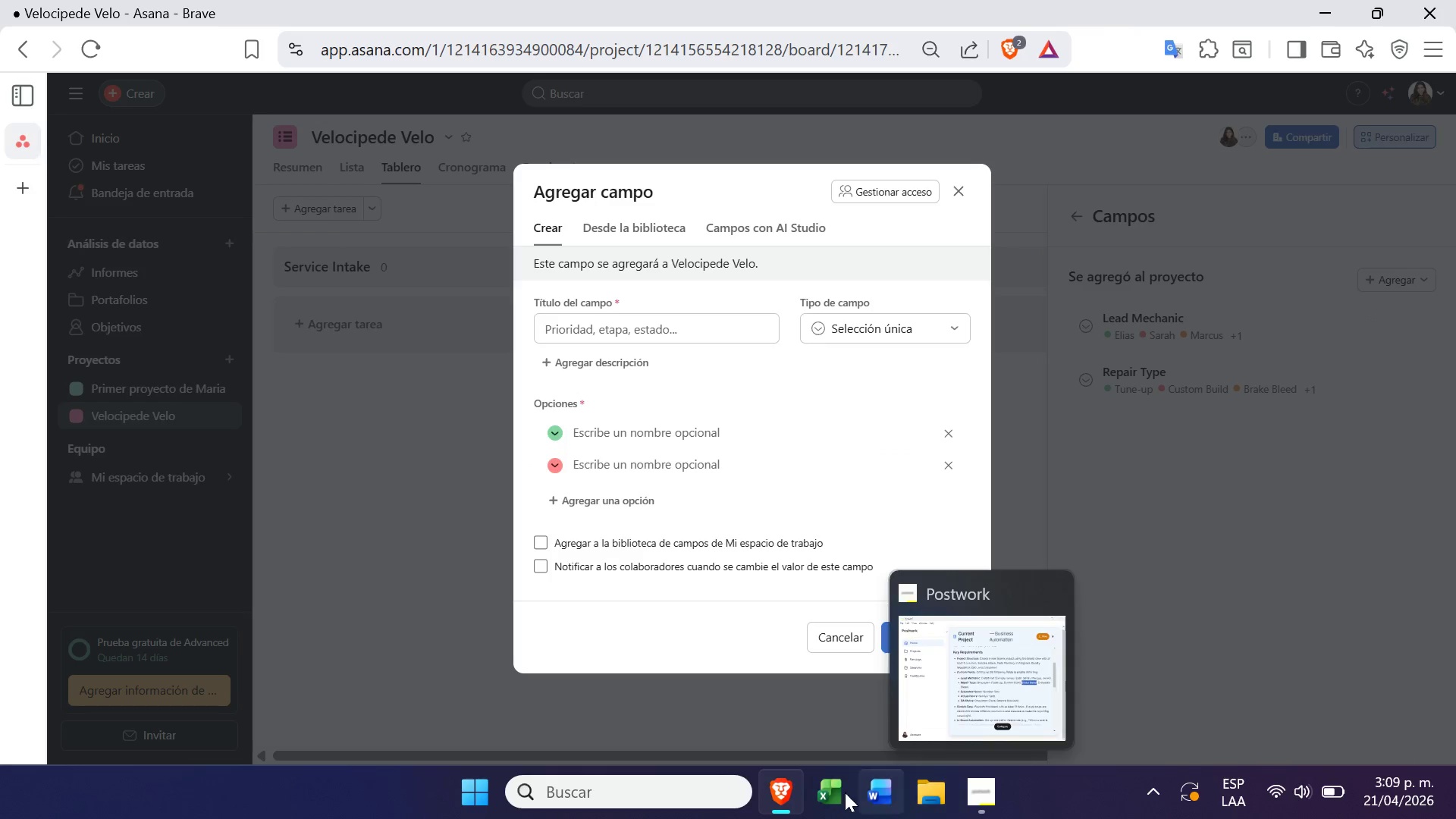 
left_click([981, 789])